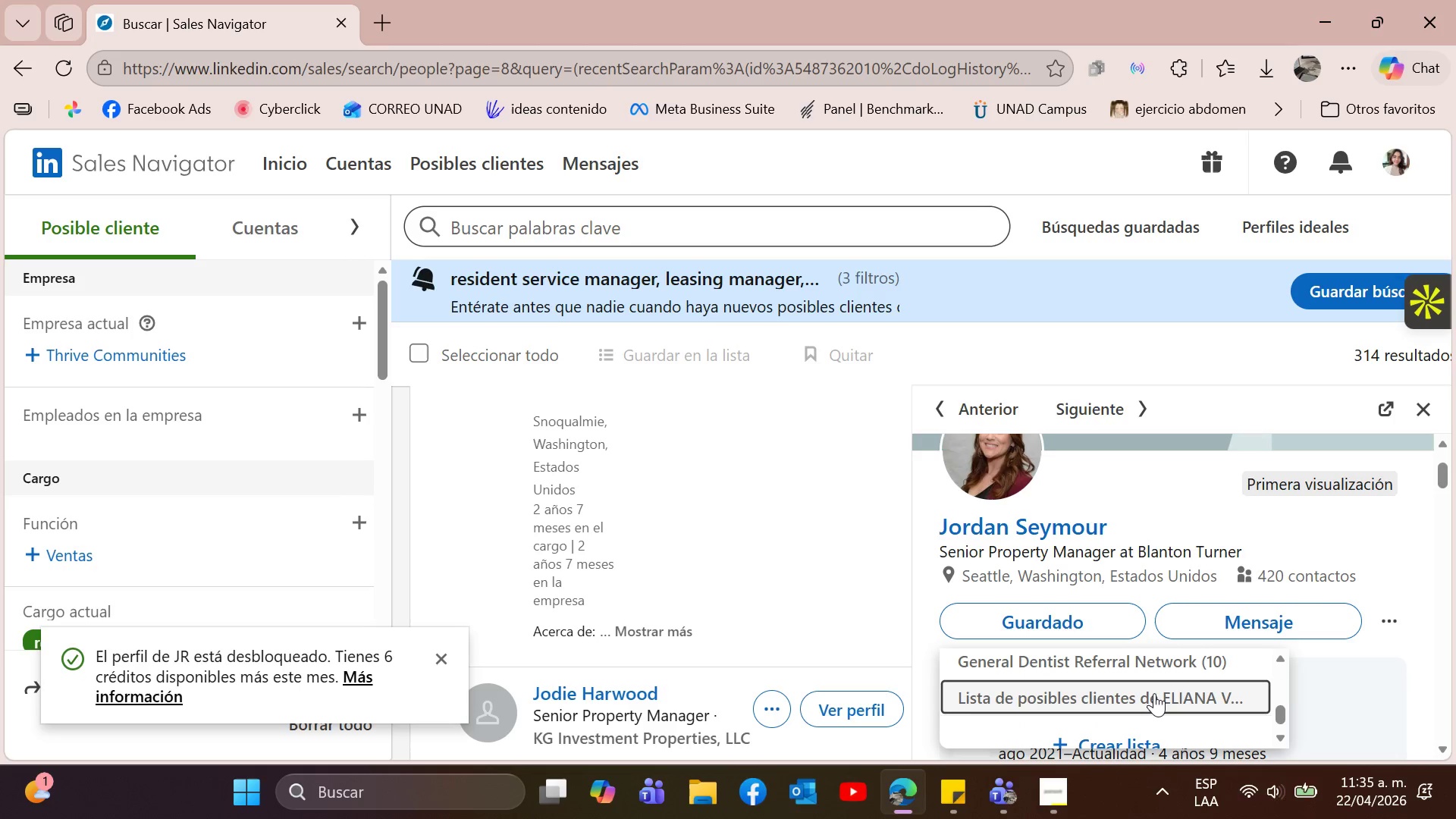 
scroll: coordinate [1154, 693], scroll_direction: up, amount: 1.0
 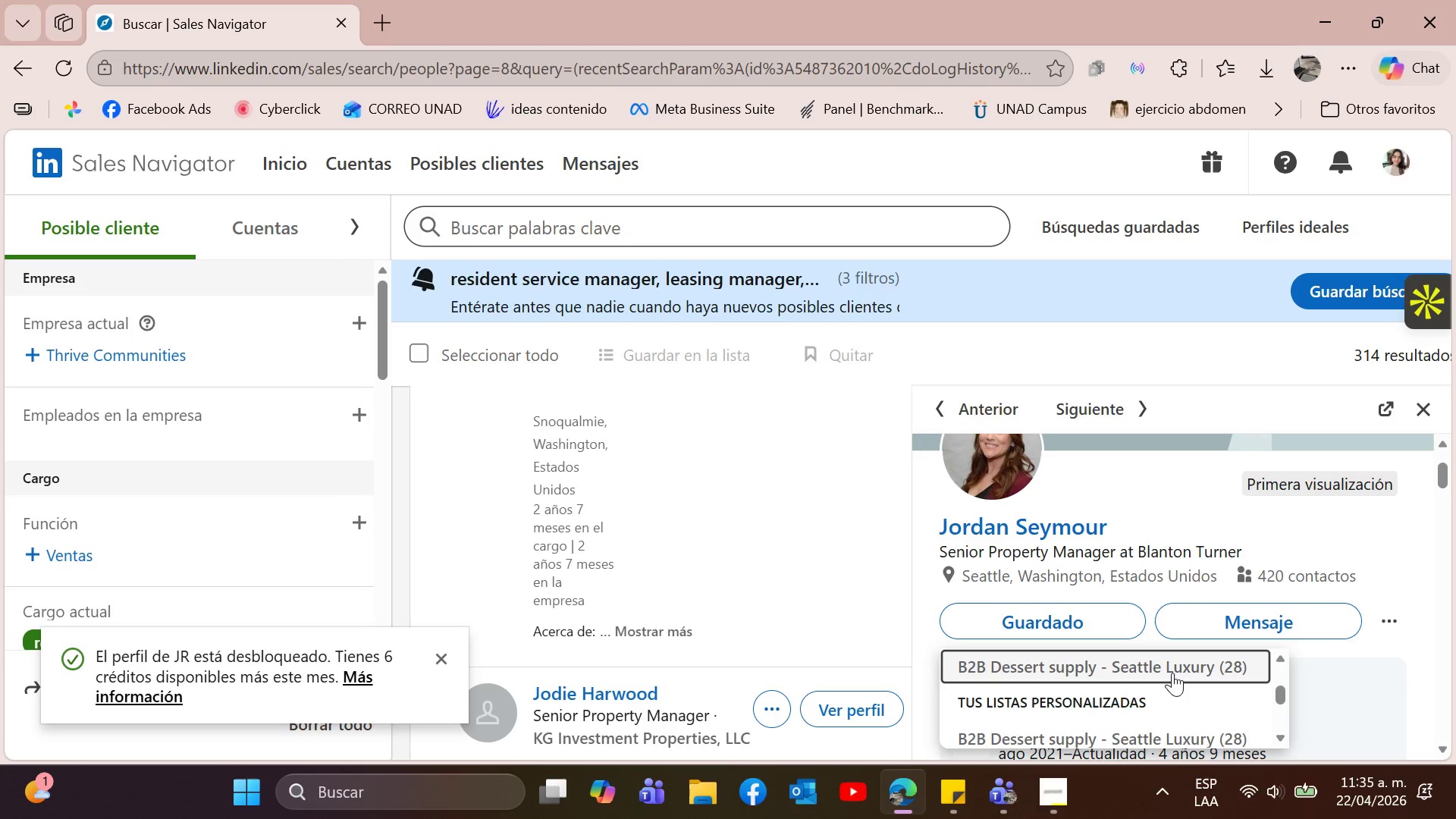 
left_click([1172, 673])
 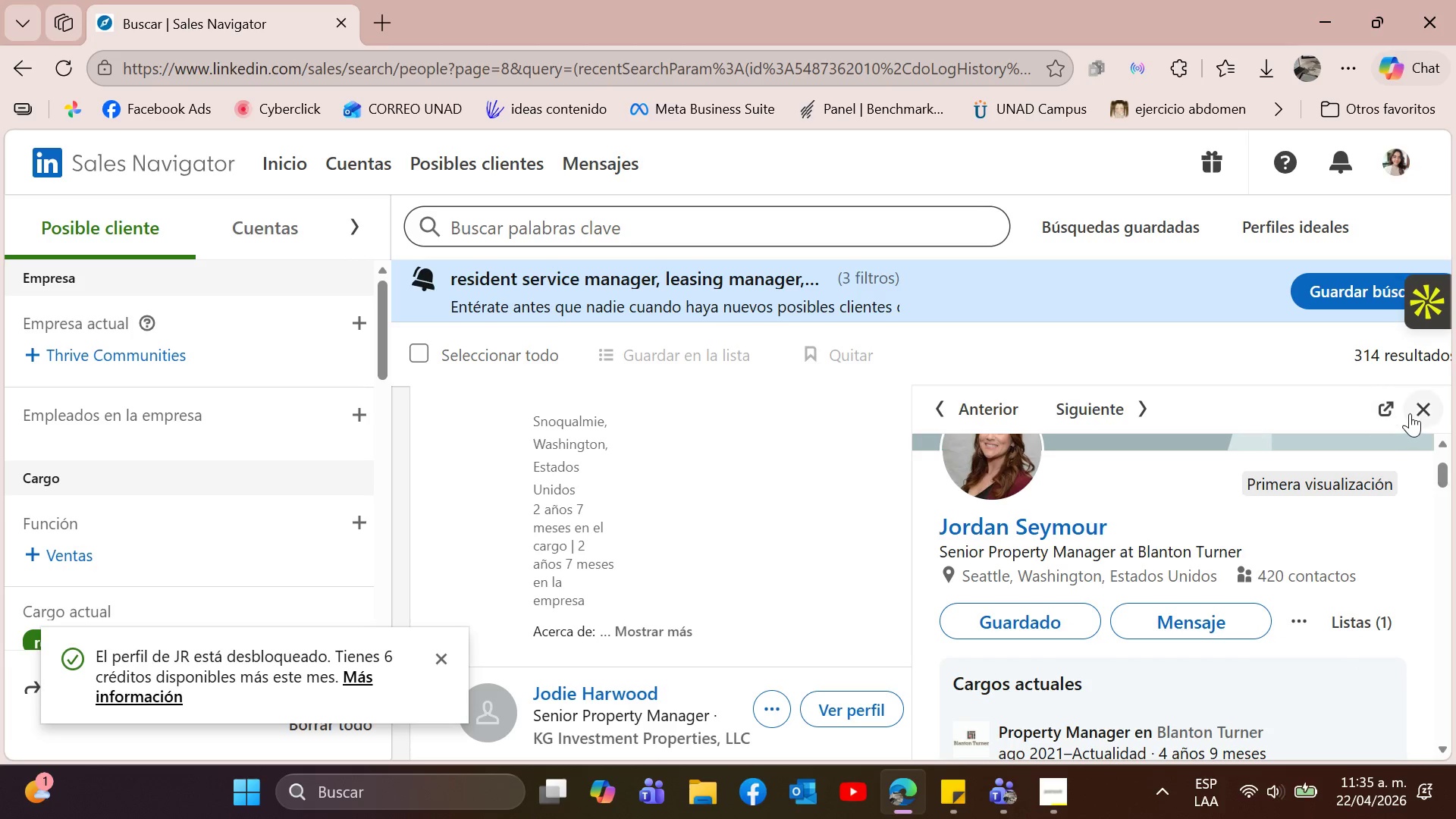 
left_click([1438, 416])
 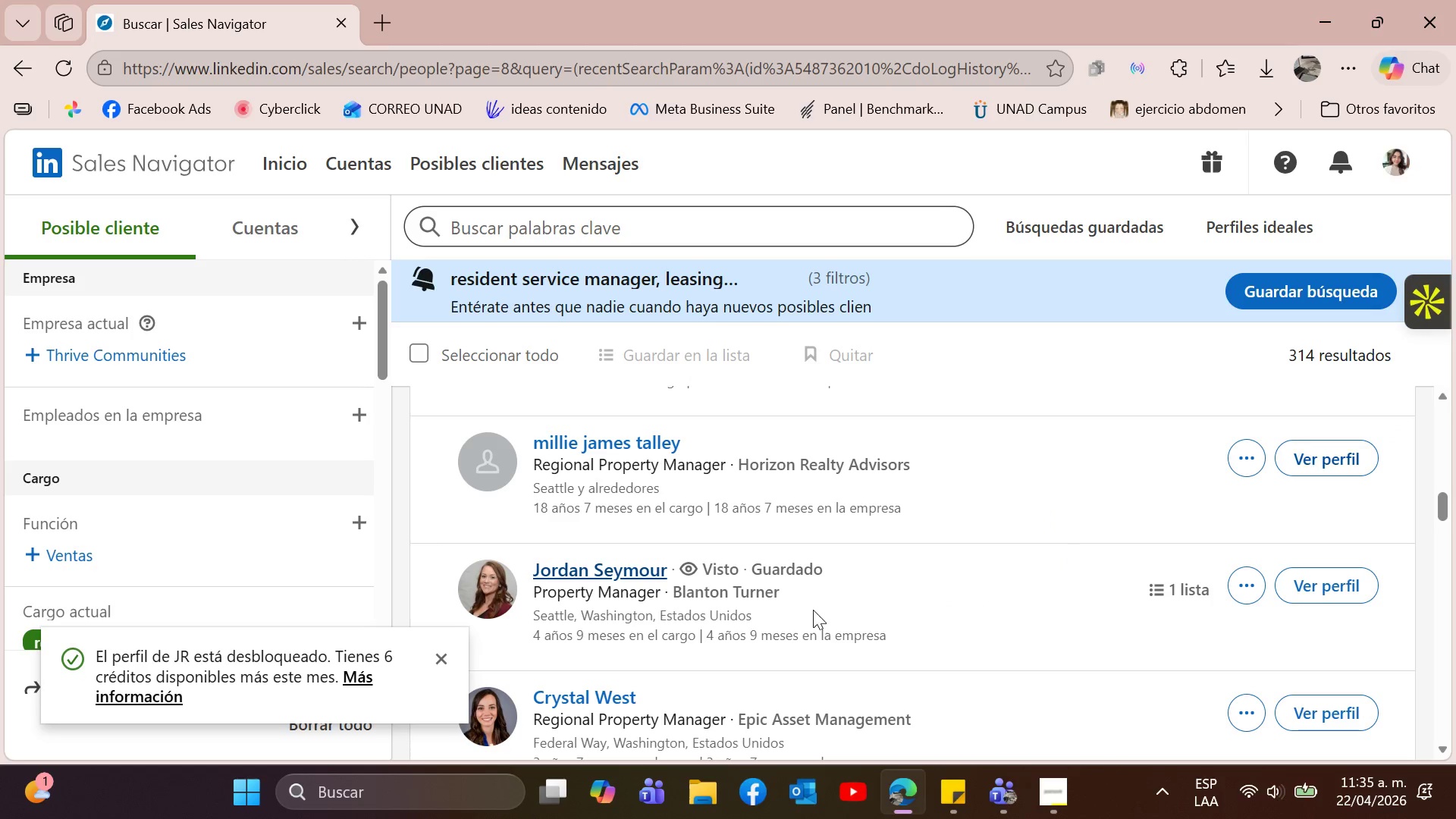 
scroll: coordinate [789, 613], scroll_direction: down, amount: 2.0
 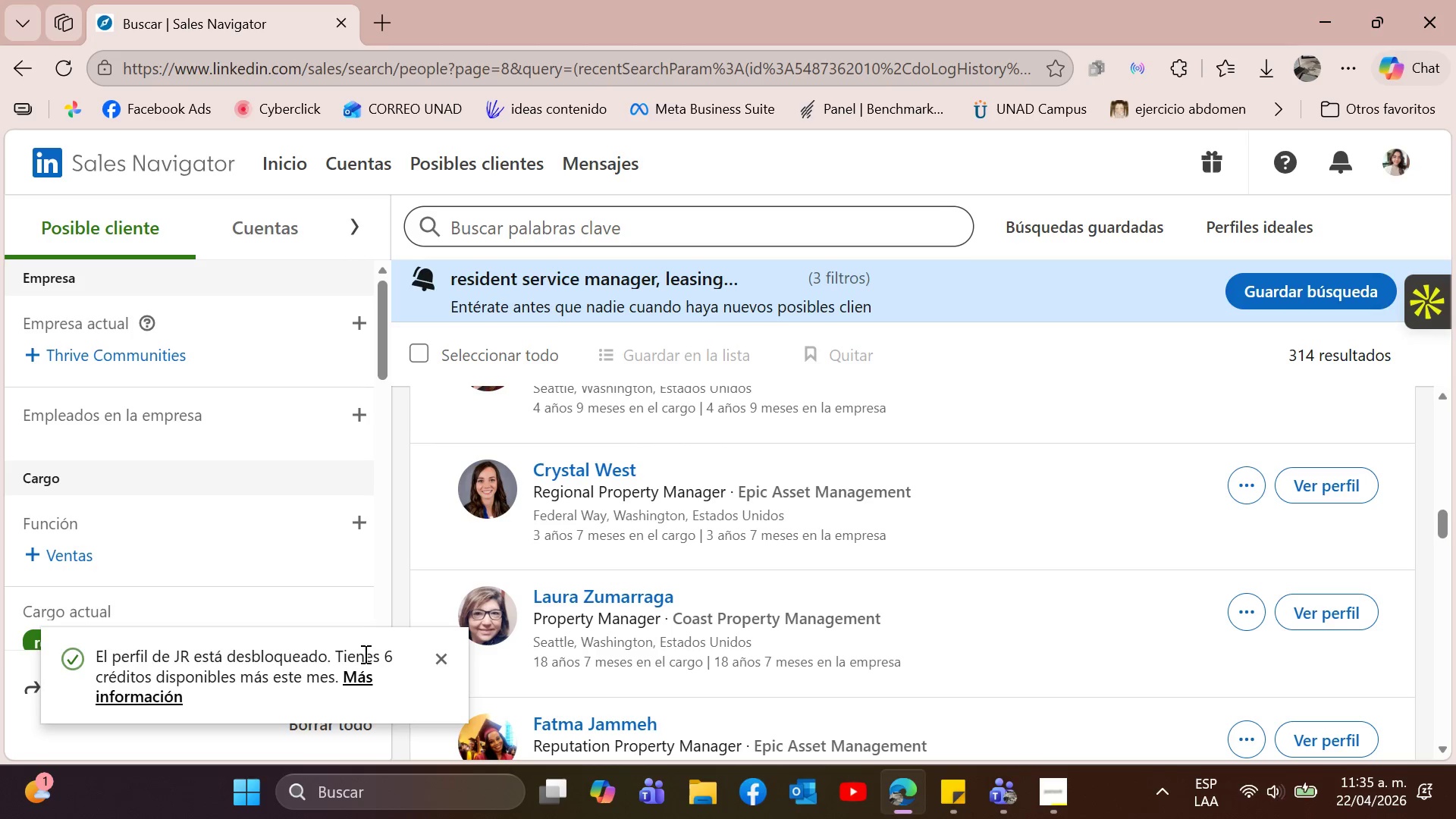 
wait(5.73)
 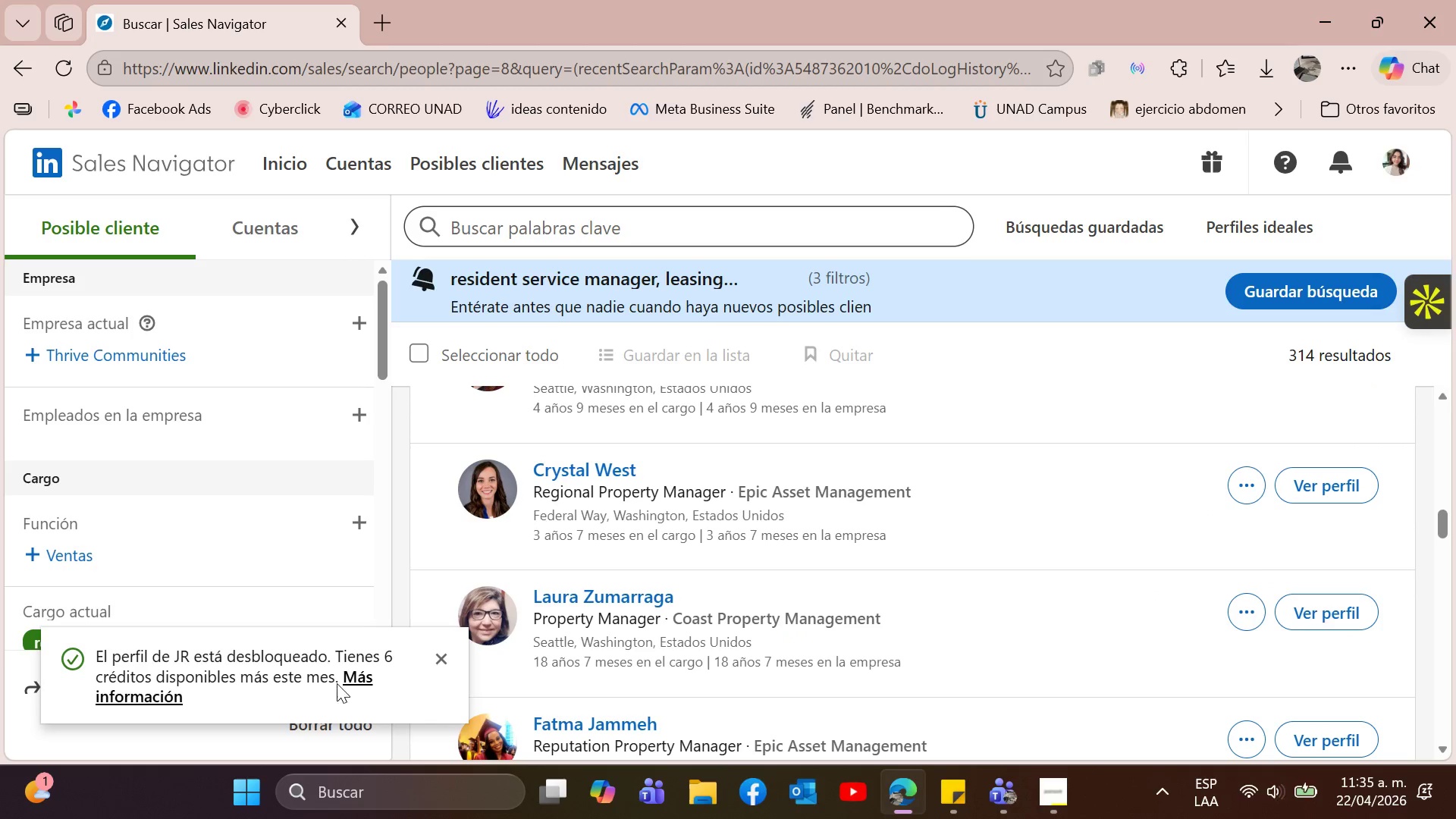 
left_click([436, 656])
 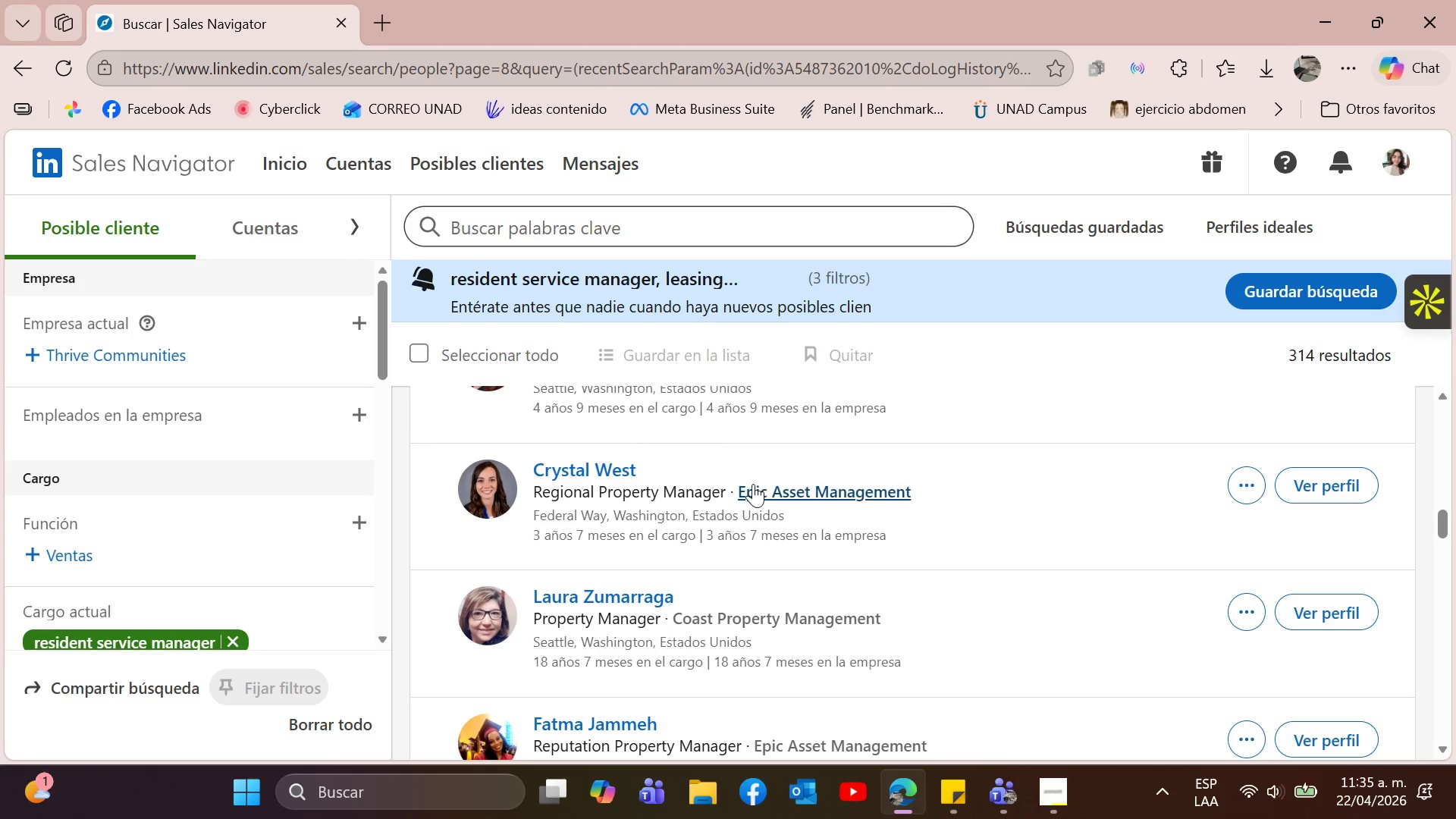 
scroll: coordinate [889, 553], scroll_direction: down, amount: 20.0
 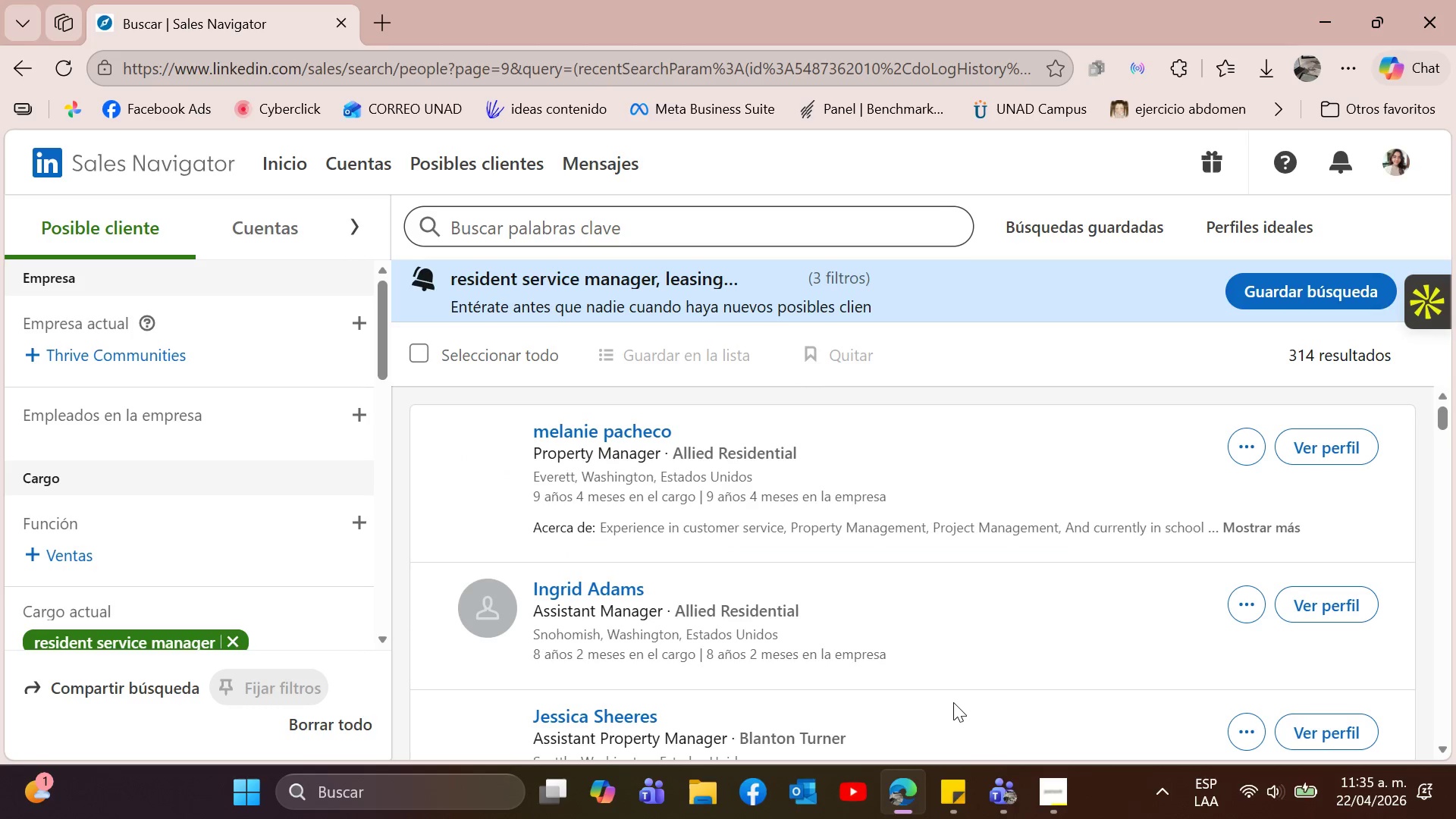 
left_click([427, 340])
 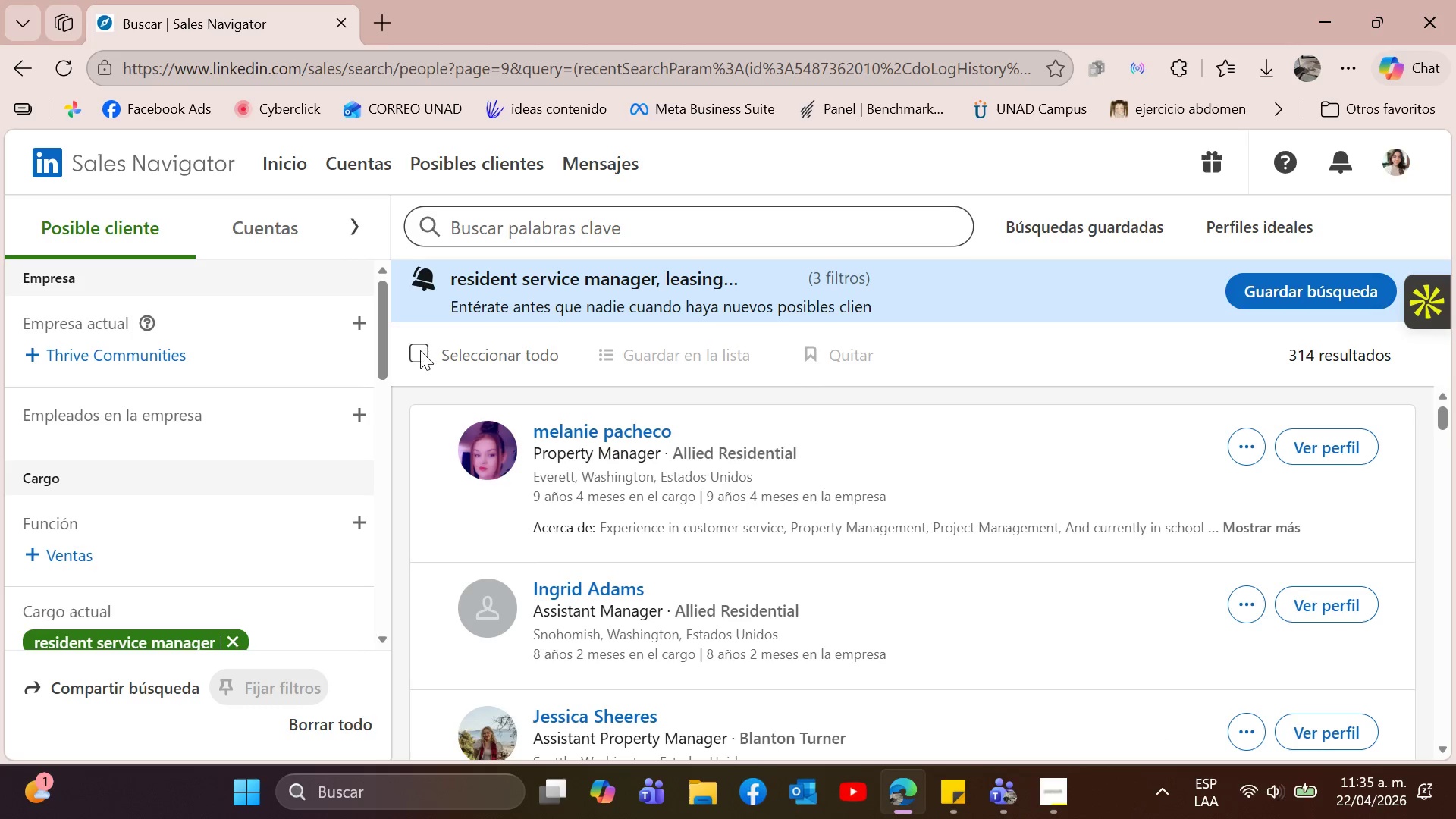 
left_click([420, 350])
 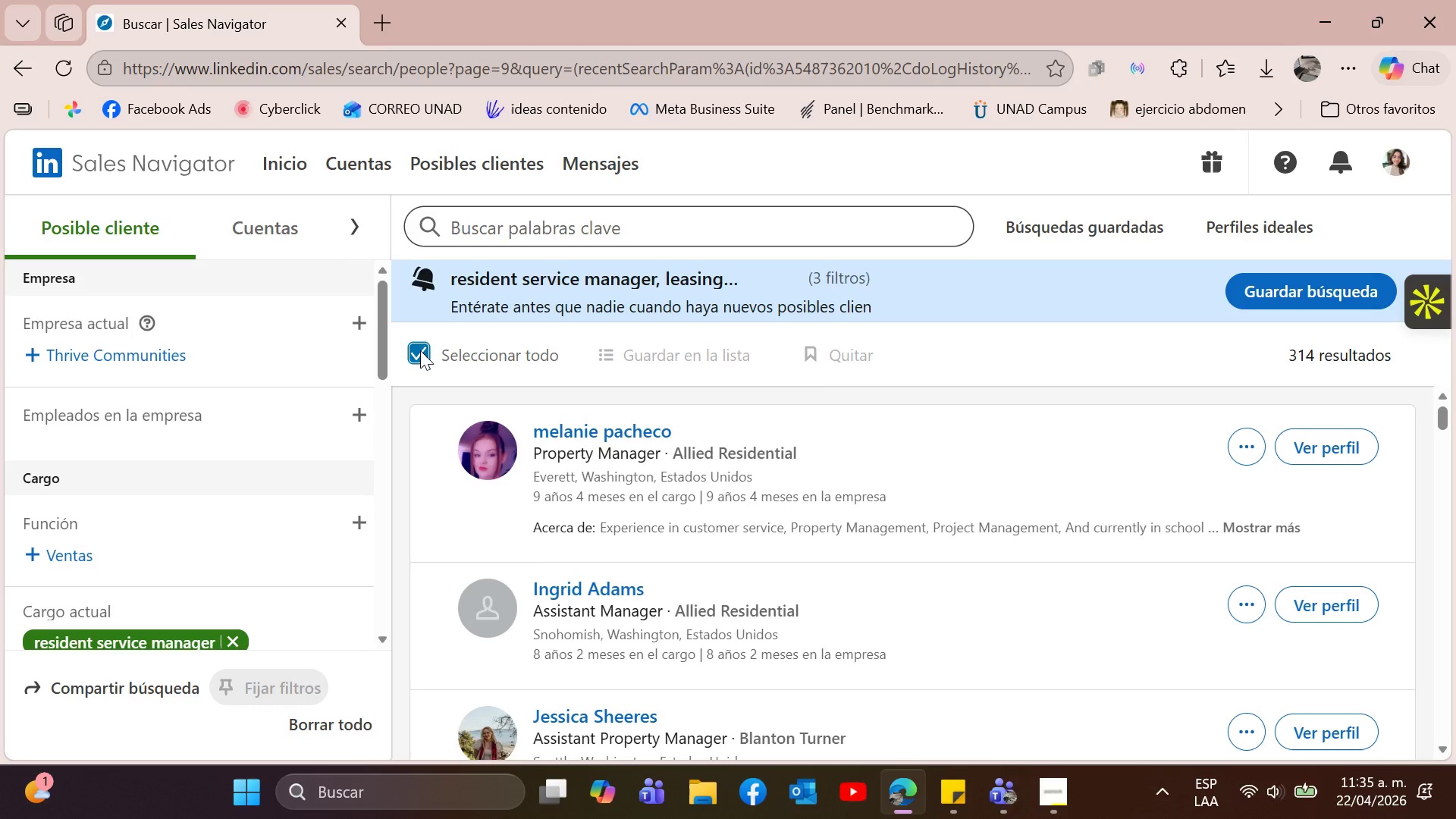 
left_click([420, 350])
 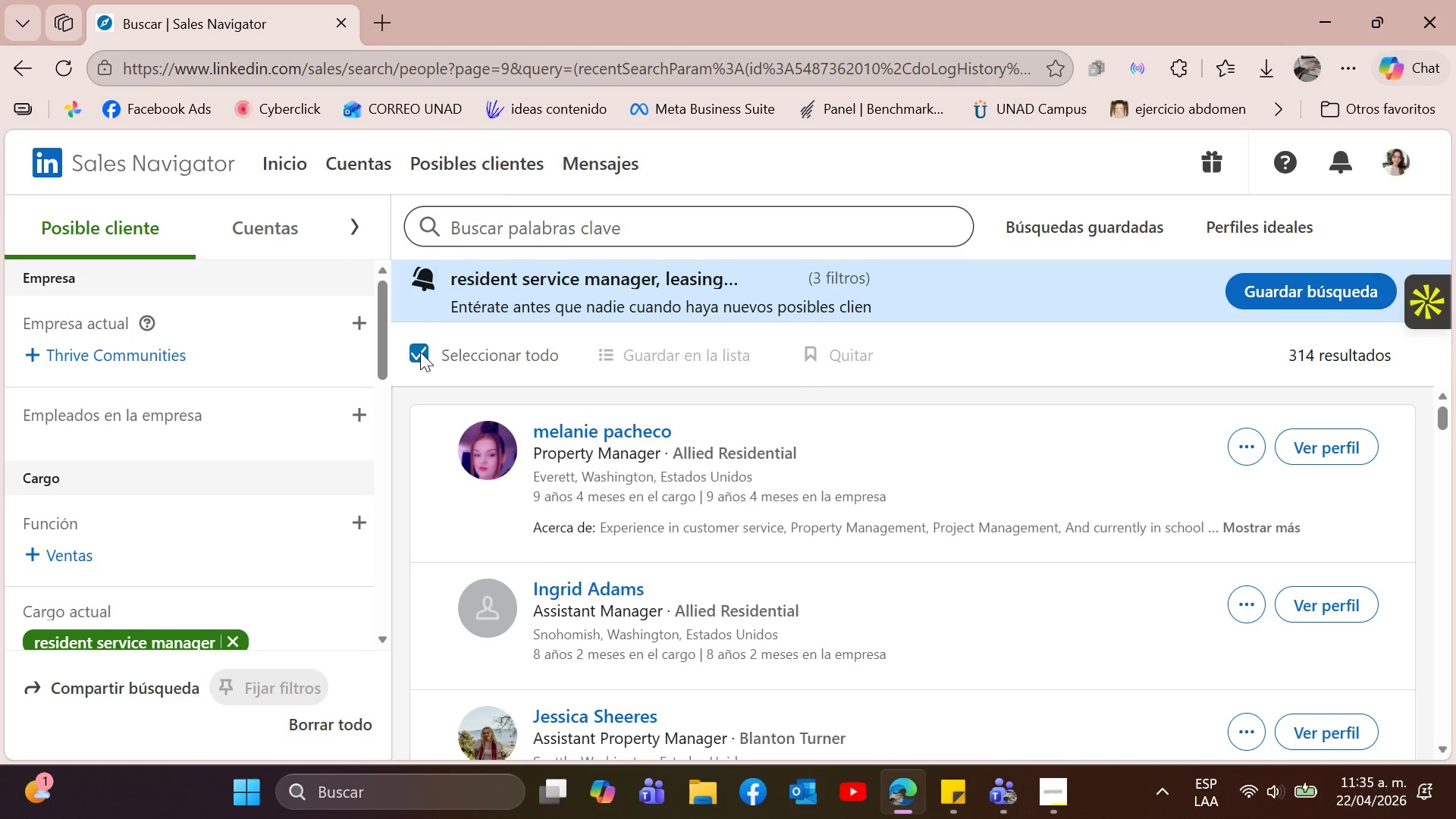 
double_click([420, 352])
 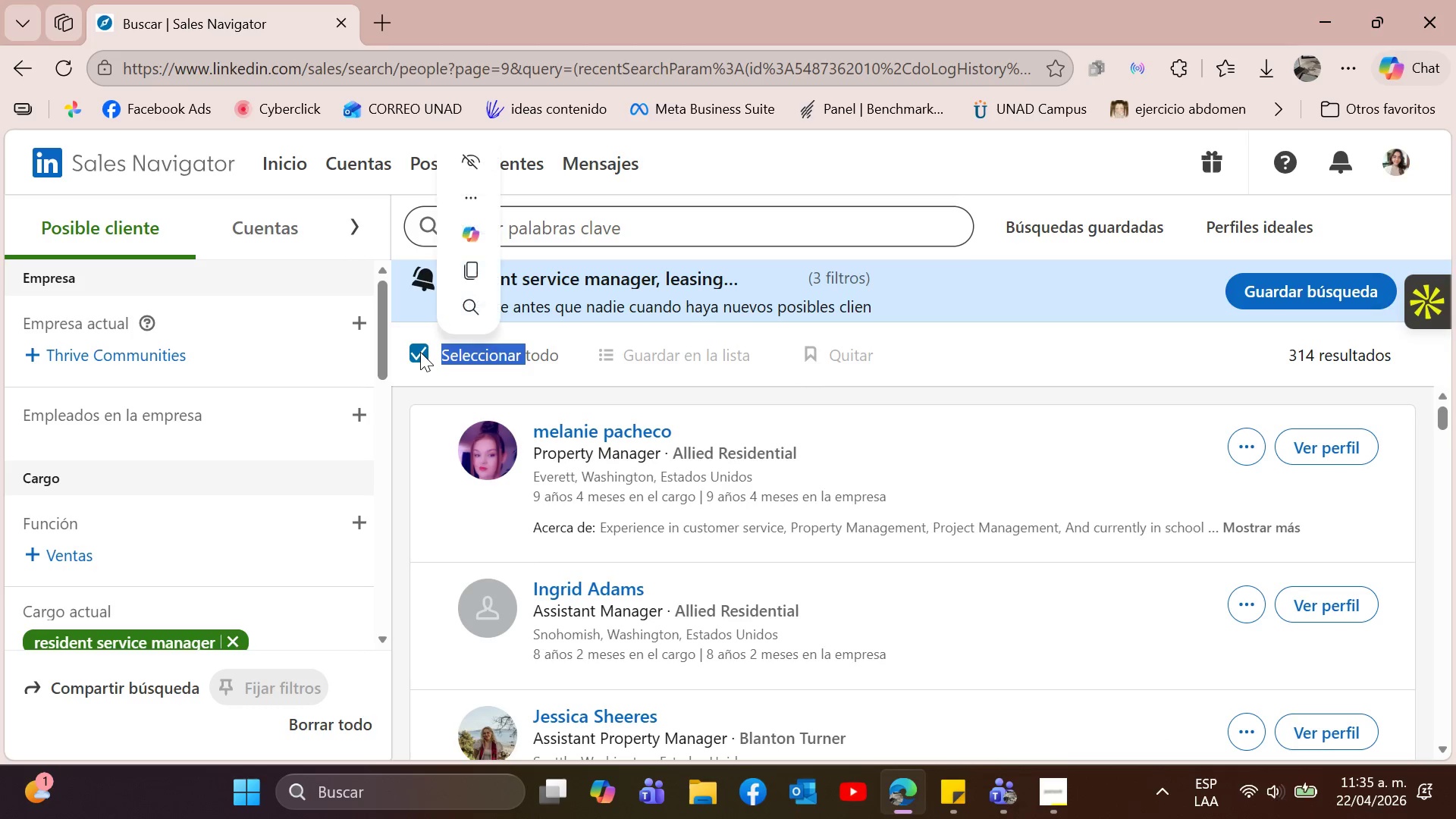 
triple_click([420, 352])
 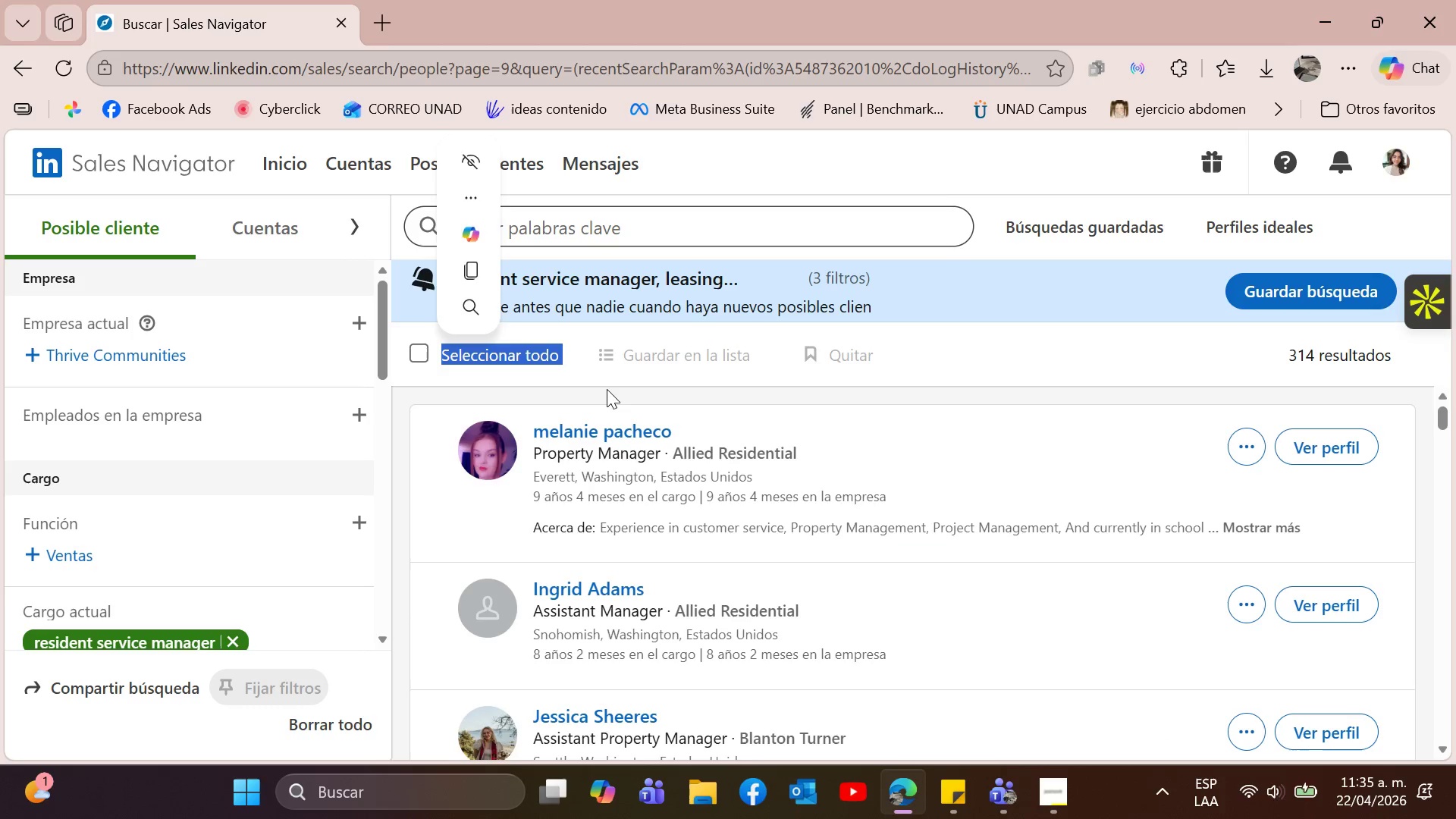 
scroll: coordinate [930, 611], scroll_direction: down, amount: 33.0
 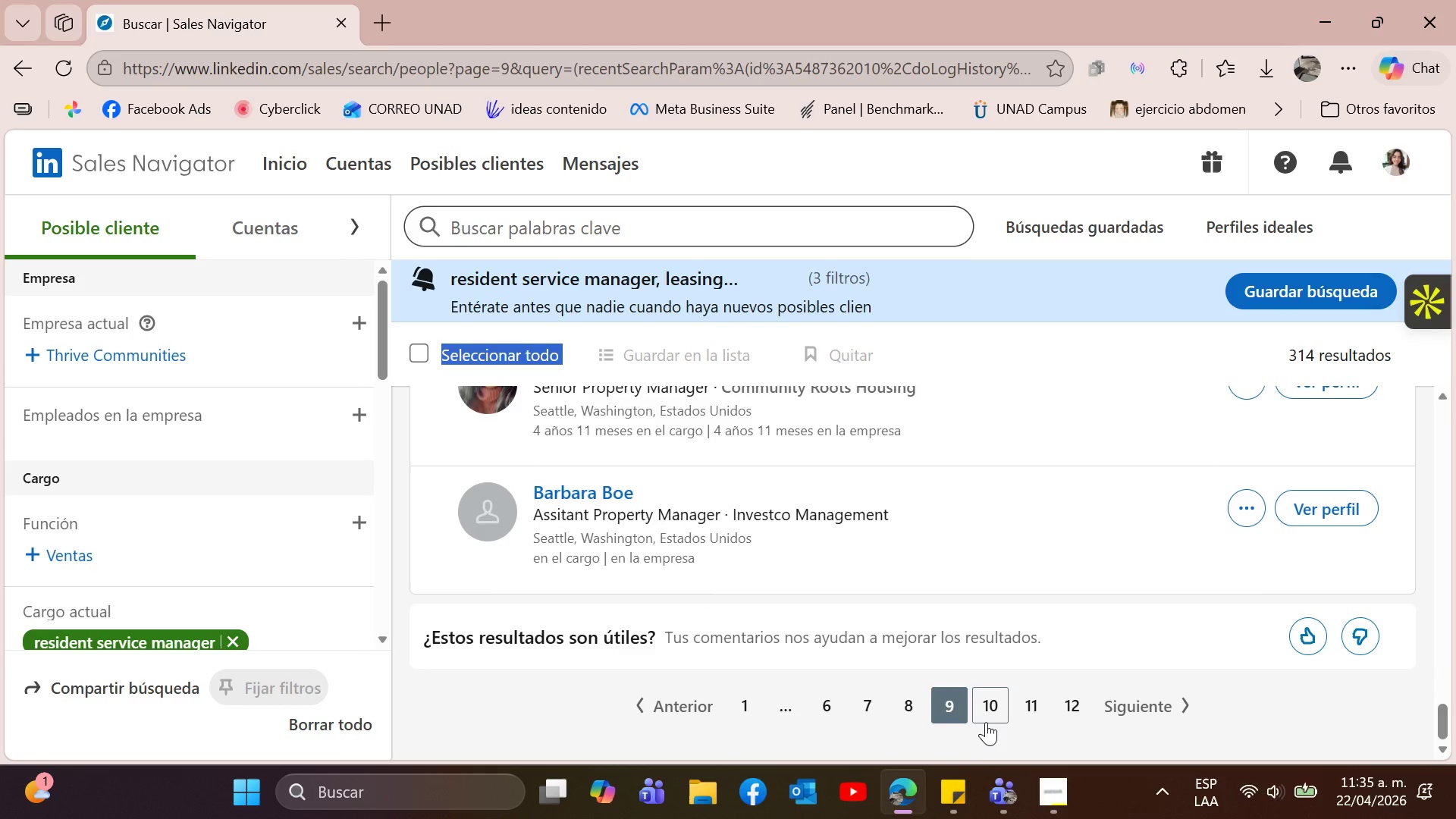 
left_click([992, 717])
 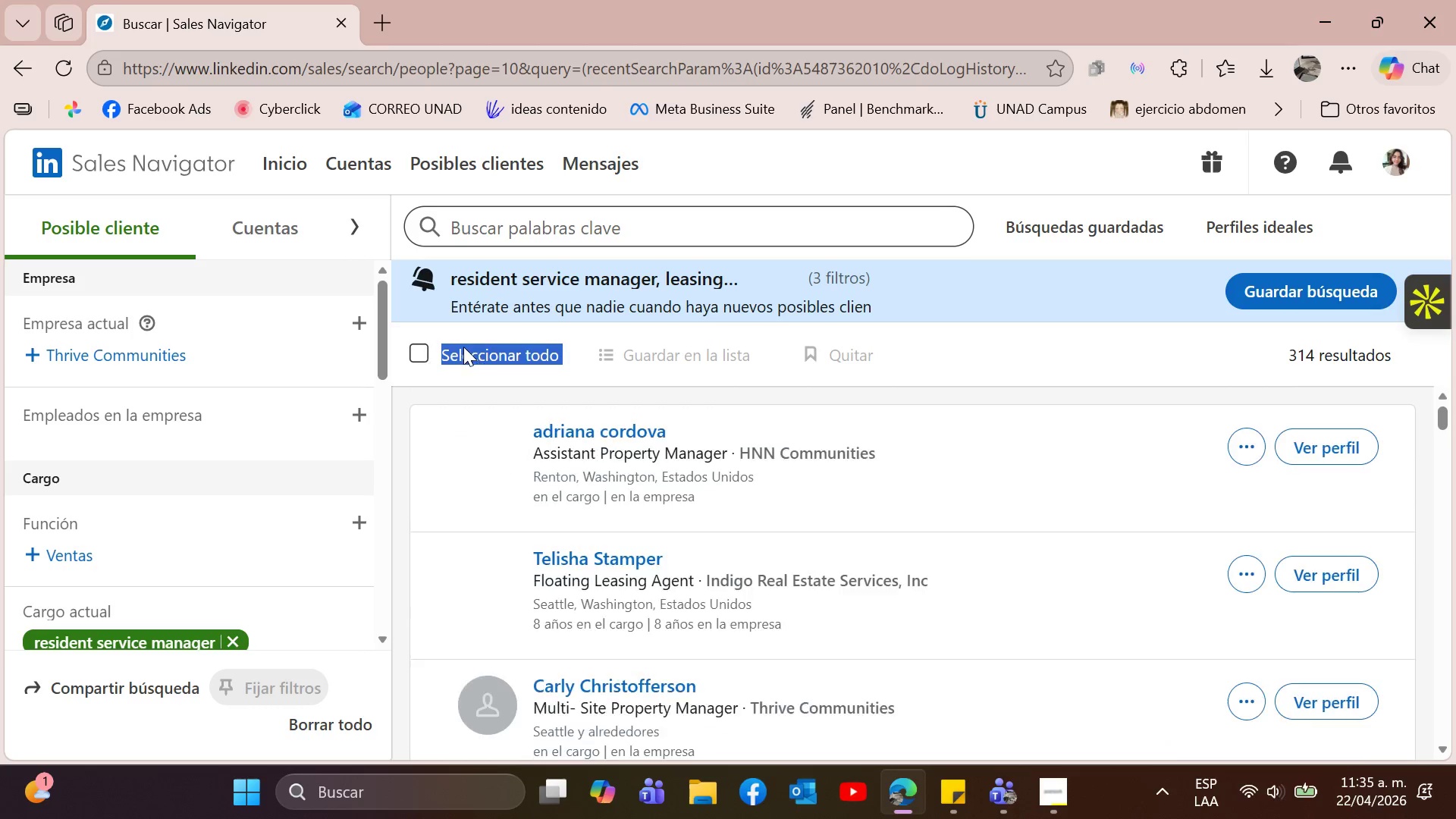 
left_click([419, 352])
 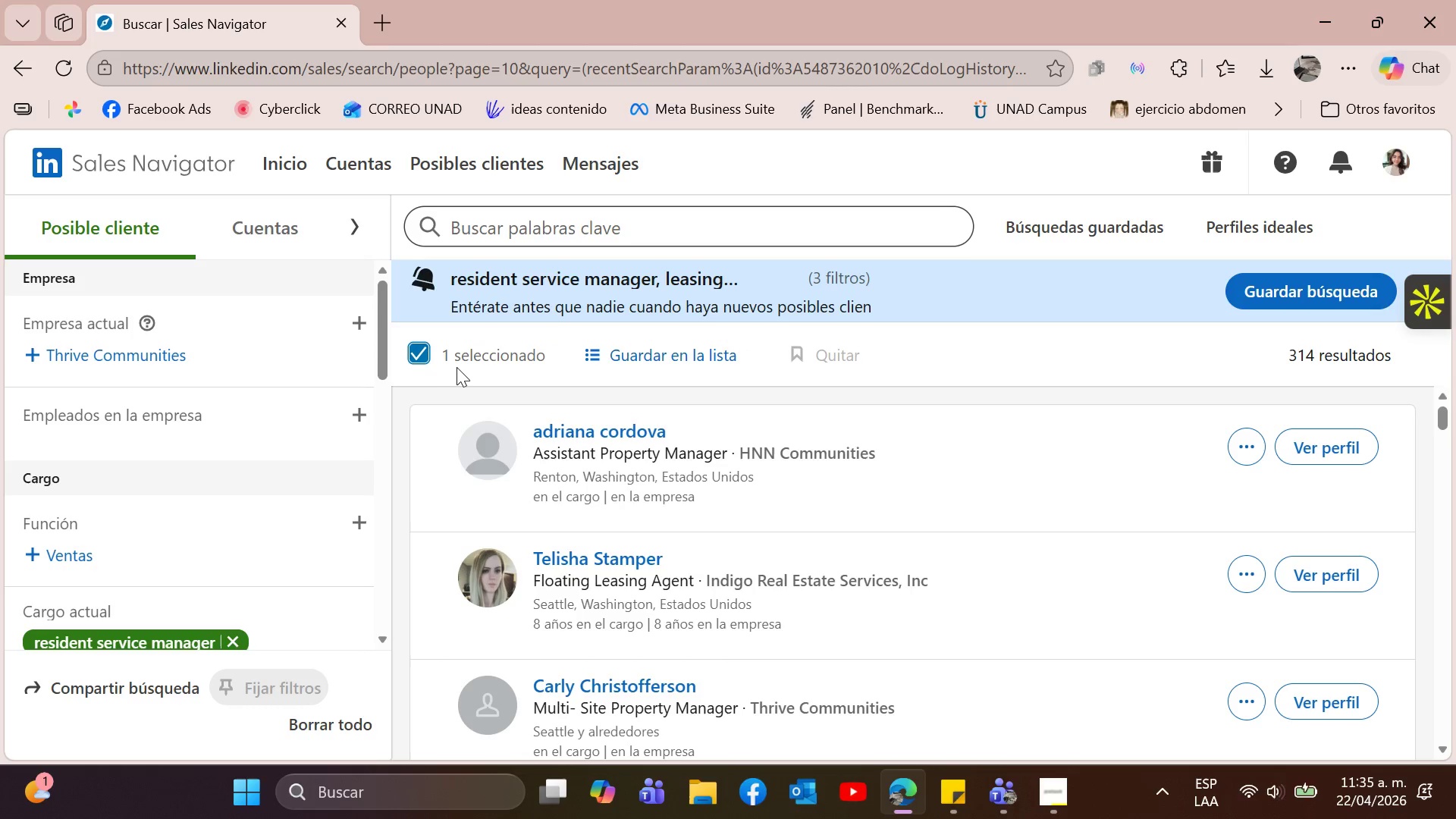 
scroll: coordinate [797, 552], scroll_direction: down, amount: 4.0
 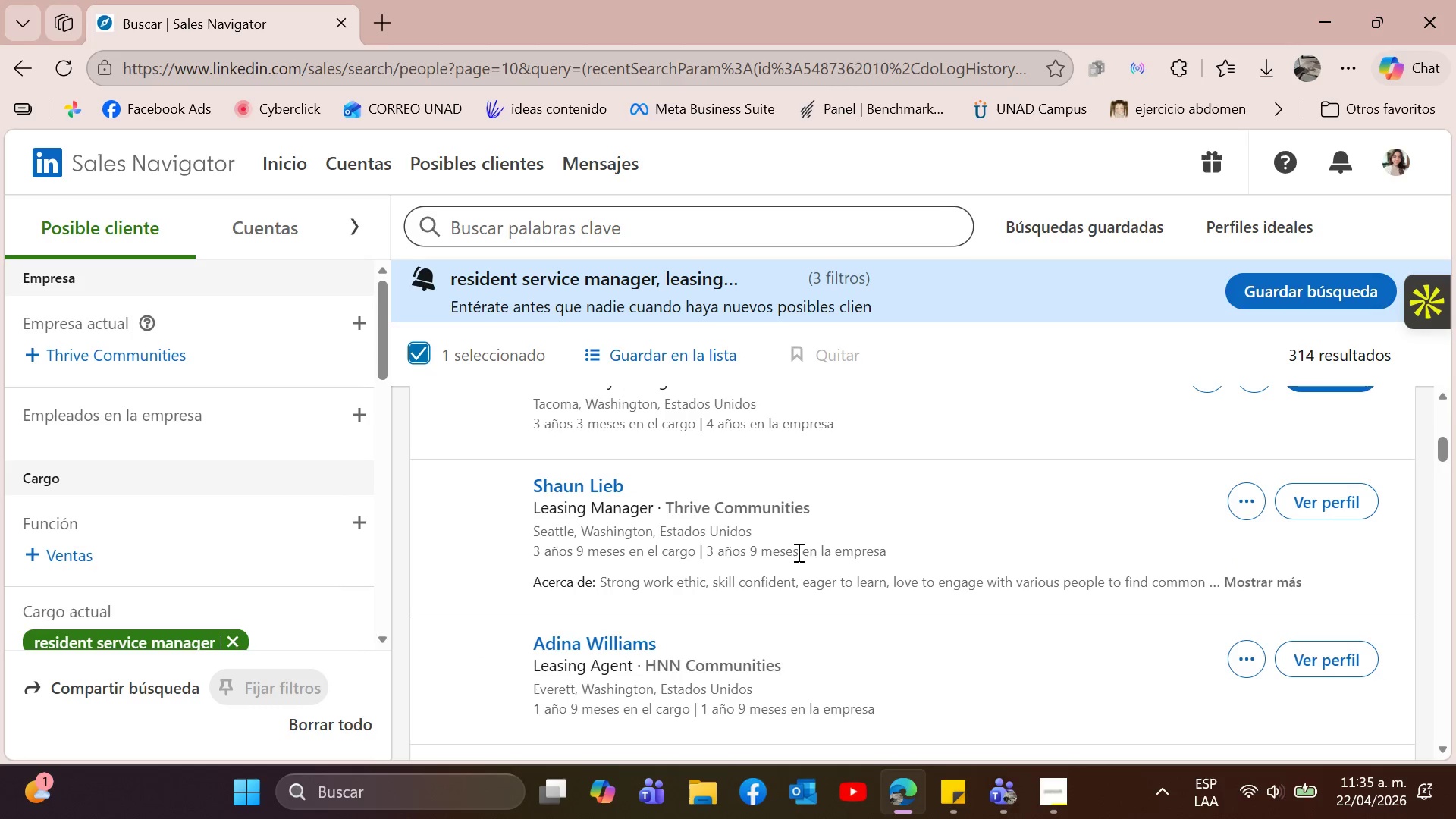 
scroll: coordinate [797, 552], scroll_direction: up, amount: 2.0
 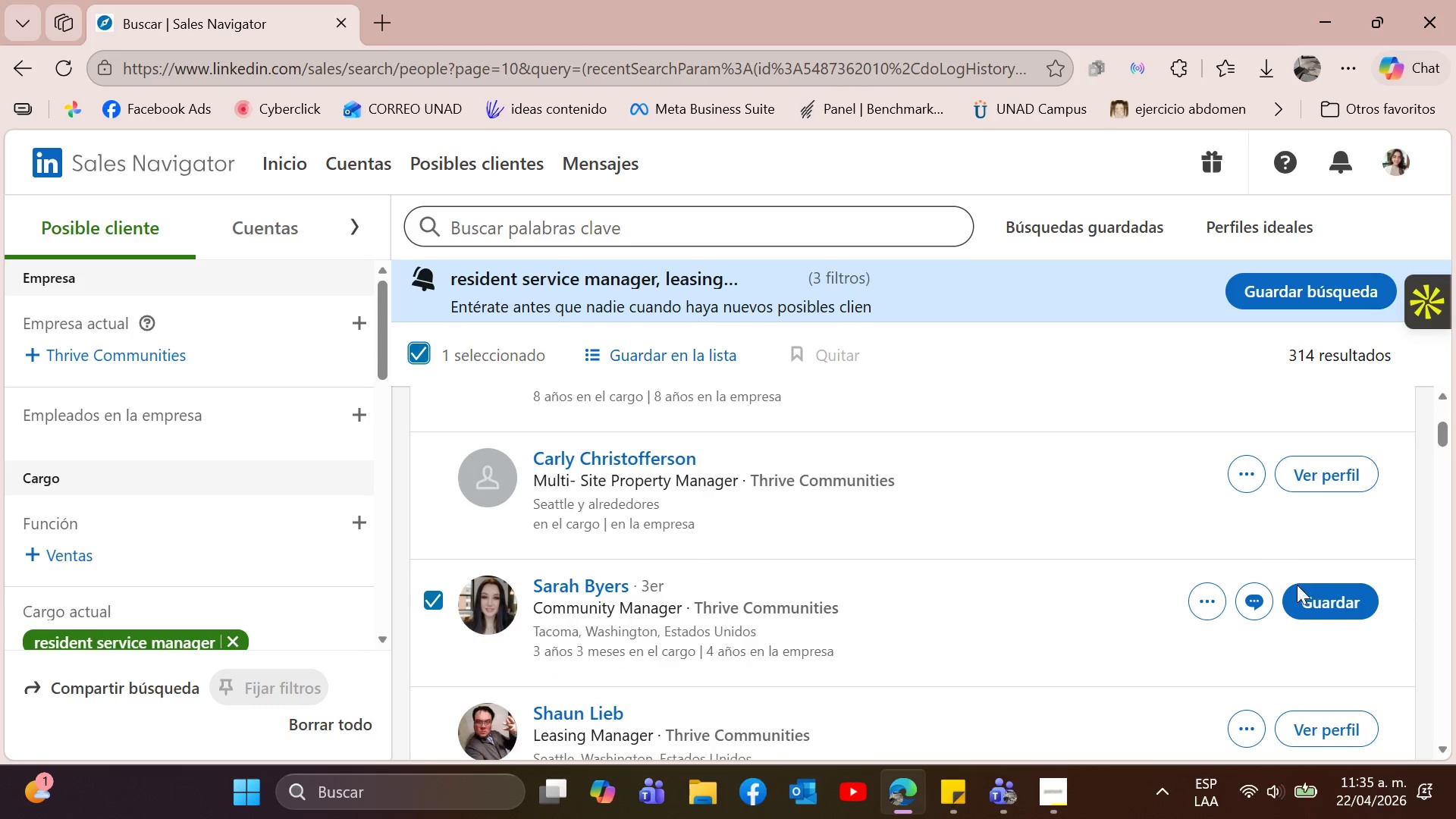 
left_click([1308, 596])
 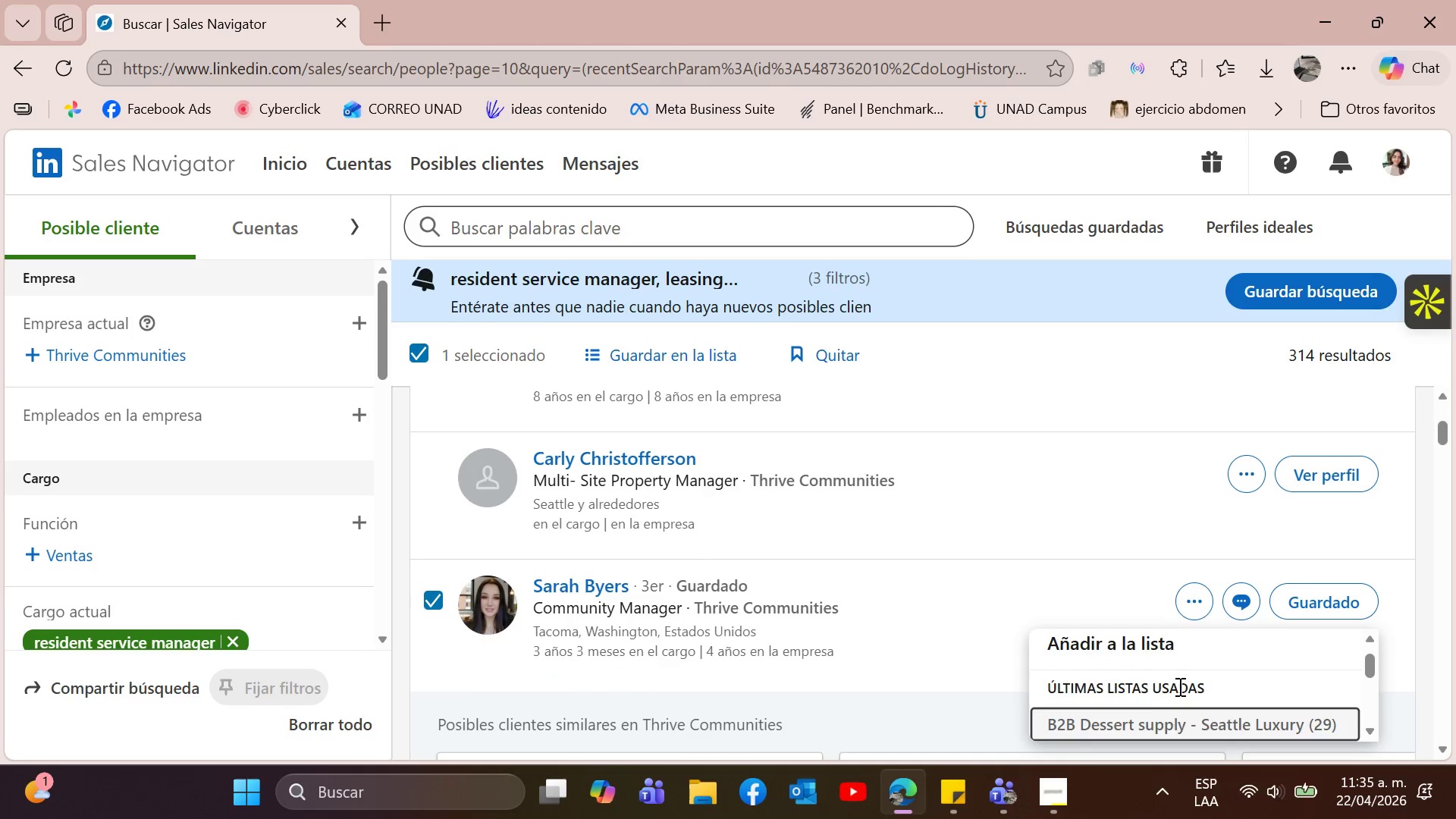 
left_click([1233, 725])
 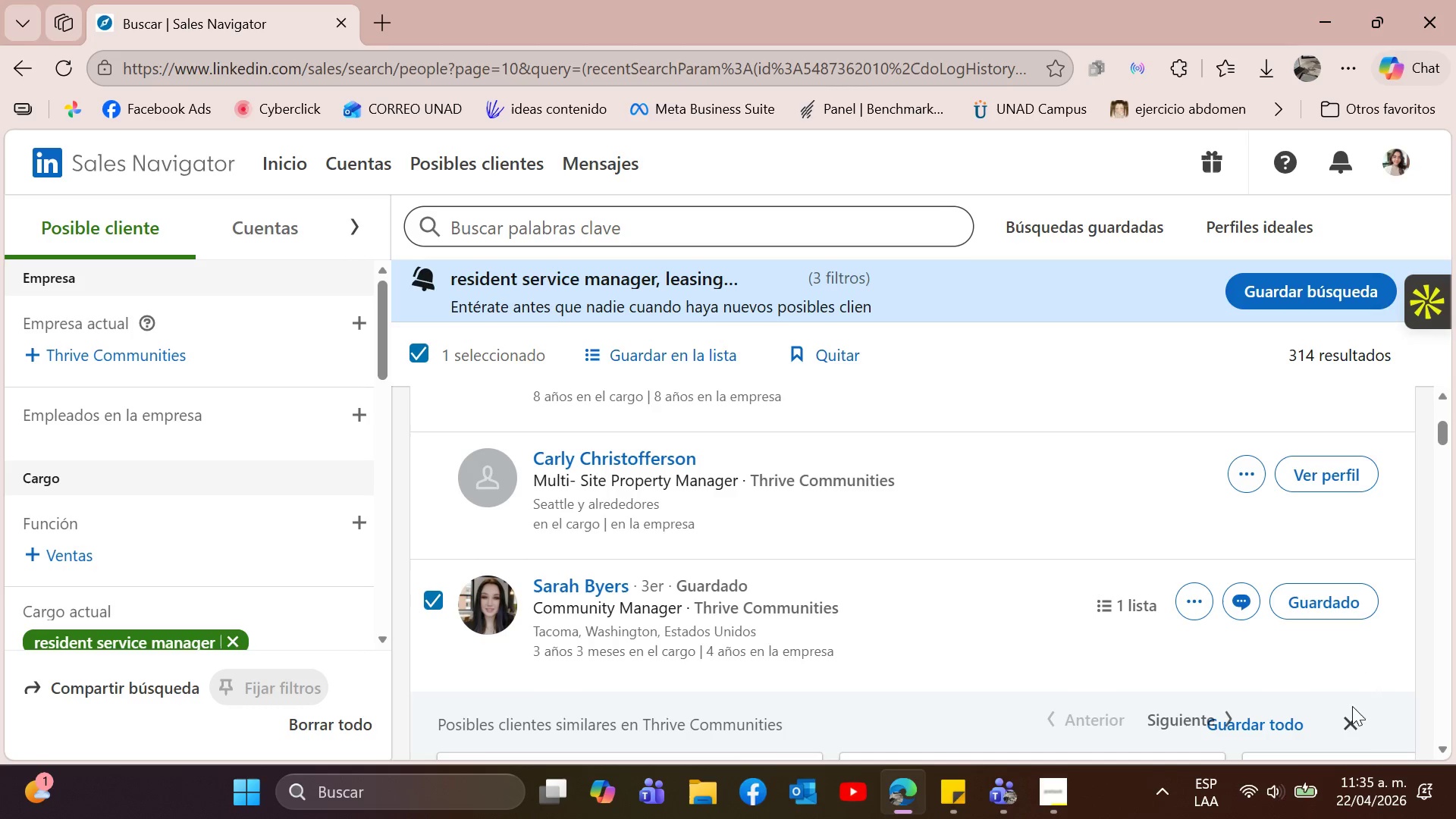 
scroll: coordinate [661, 562], scroll_direction: down, amount: 1.0
 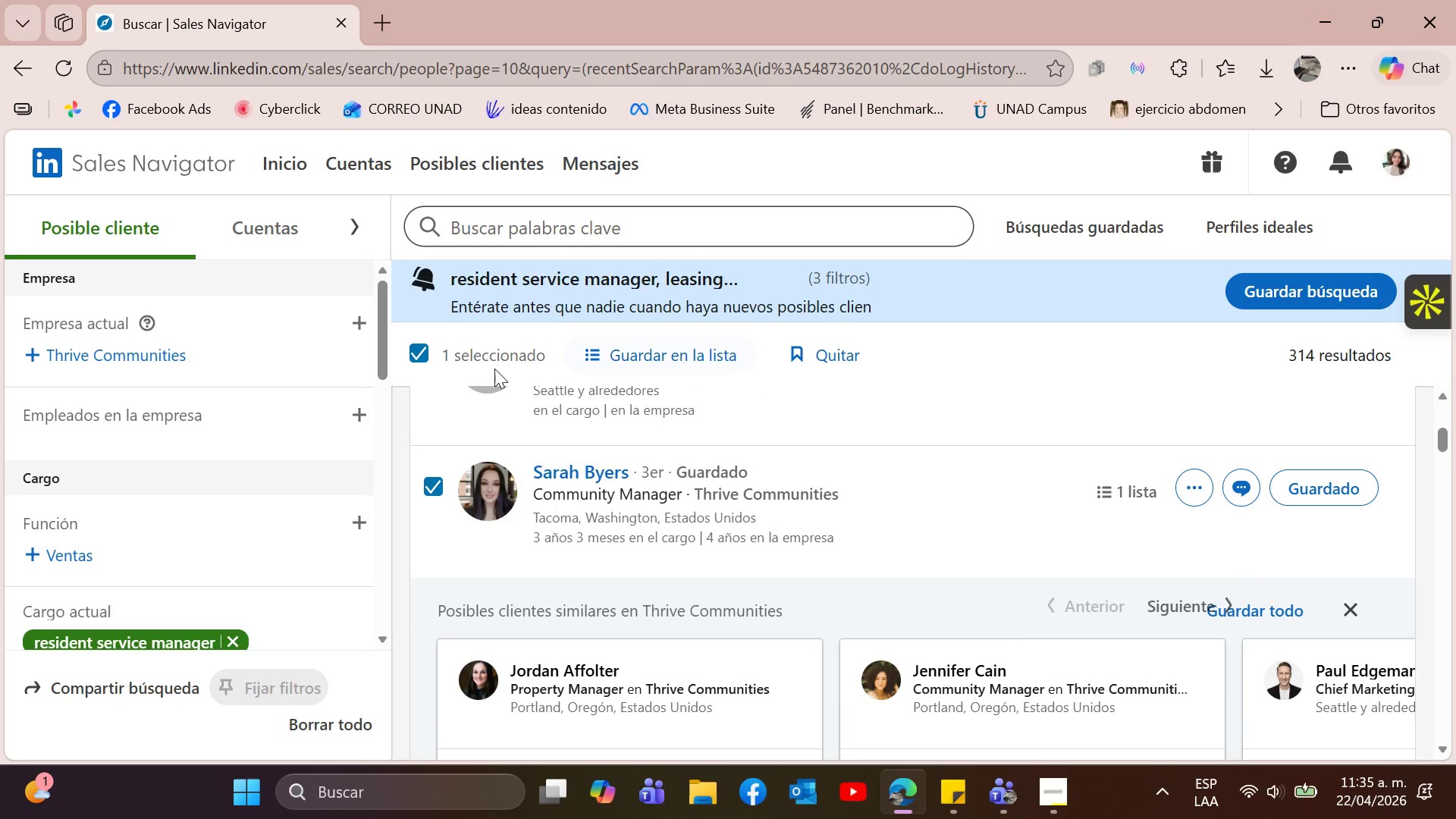 
left_click([627, 344])
 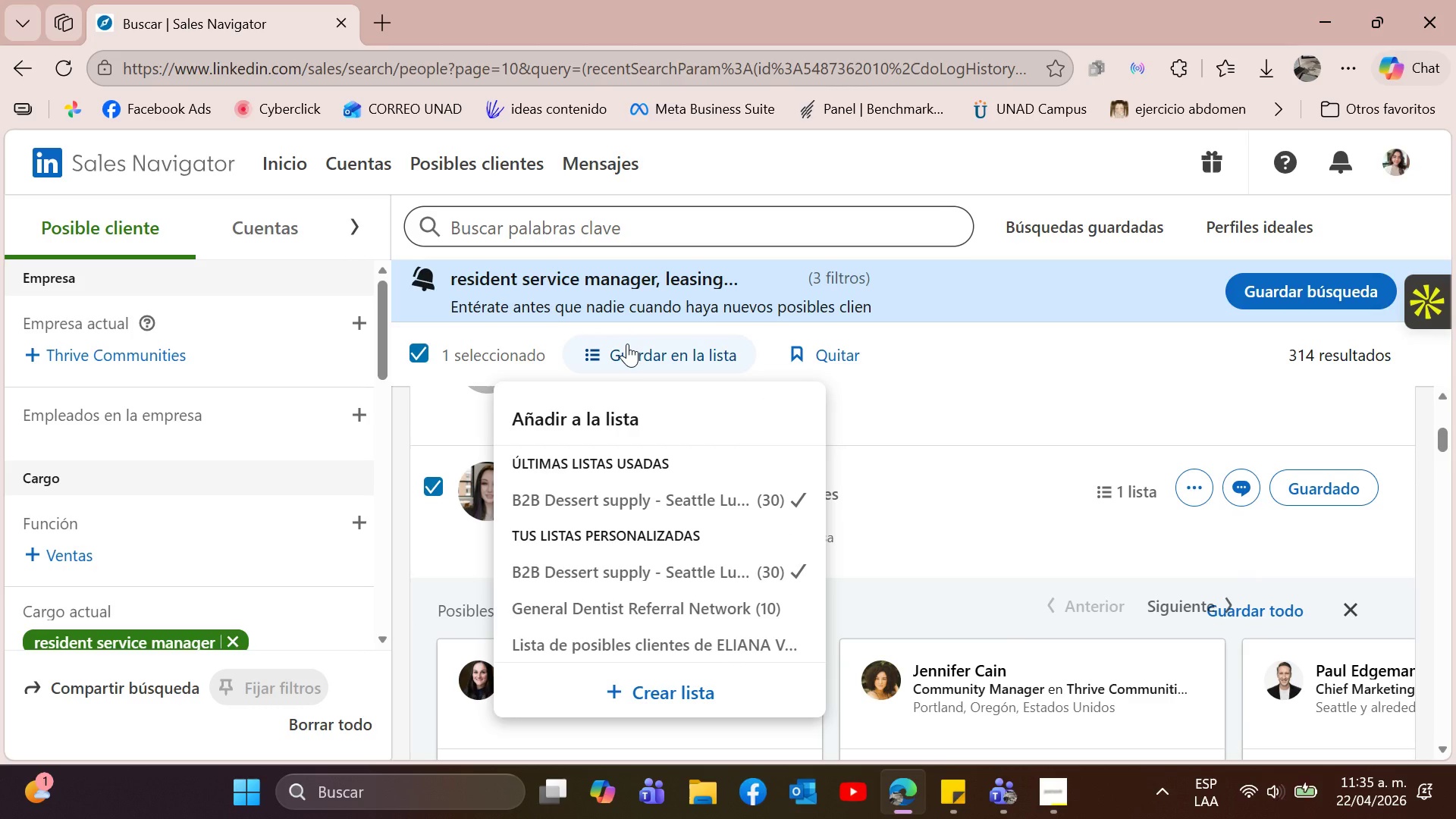 
left_click([627, 344])
 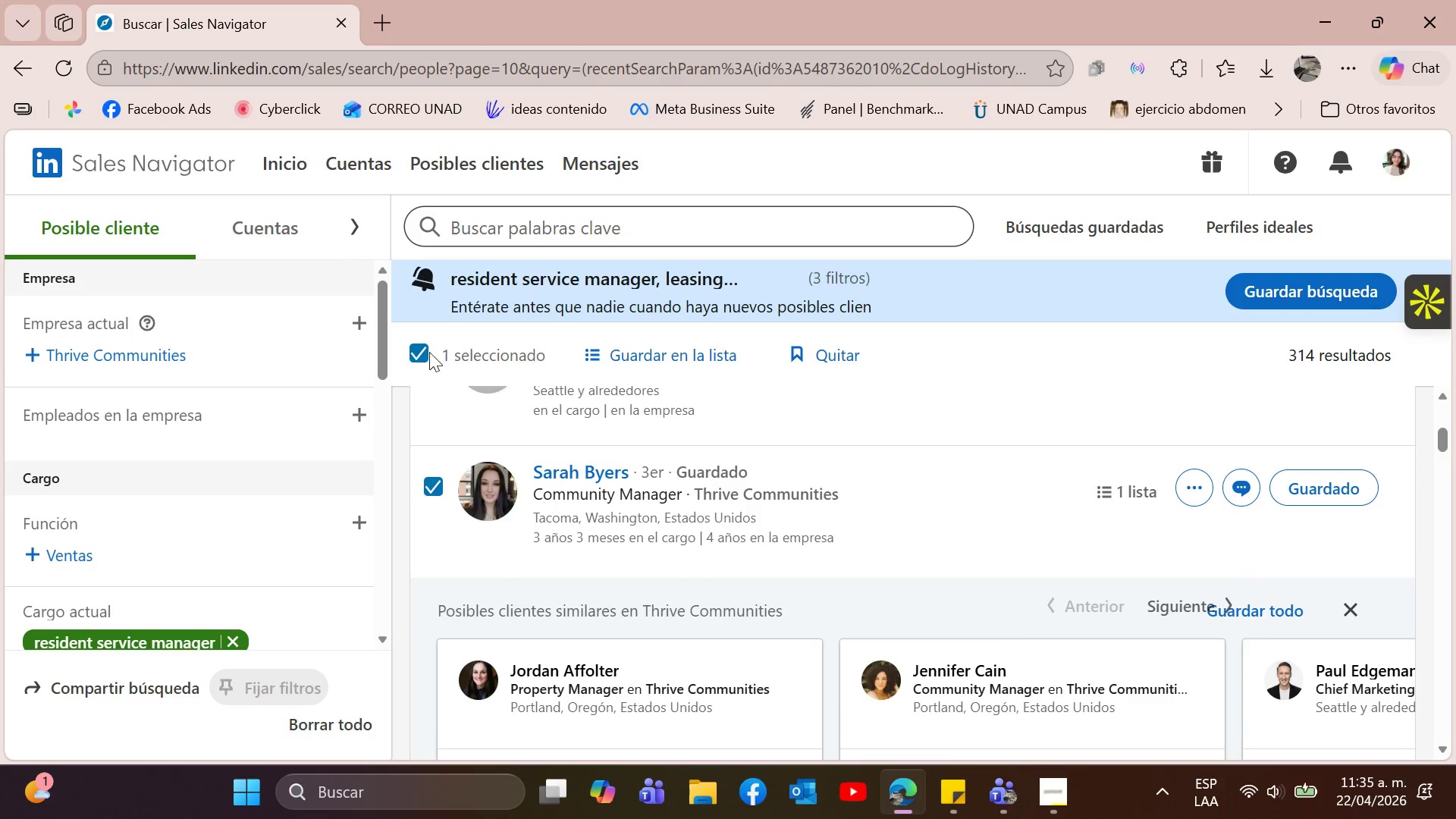 
left_click([419, 347])
 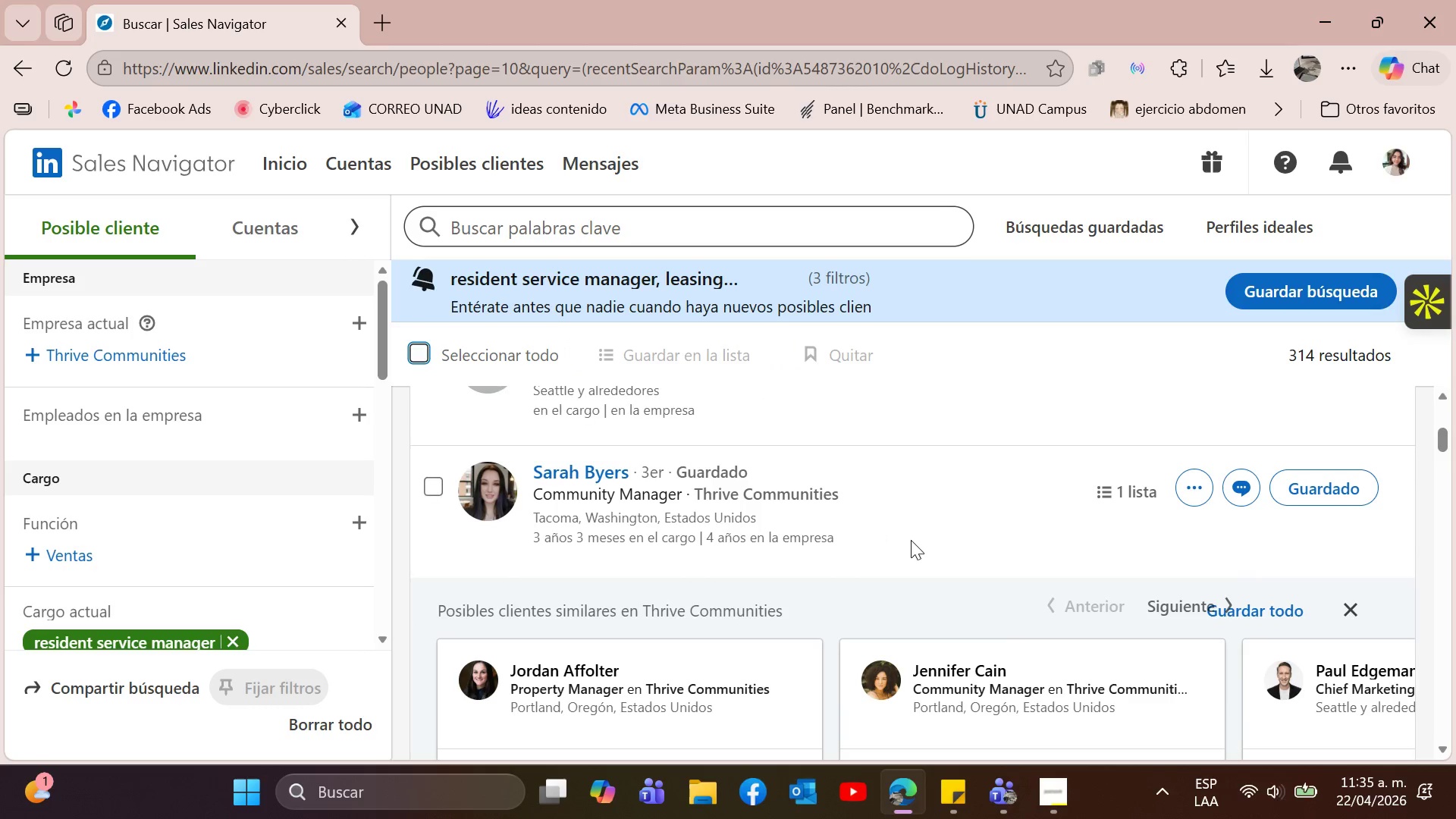 
scroll: coordinate [924, 540], scroll_direction: down, amount: 30.0
 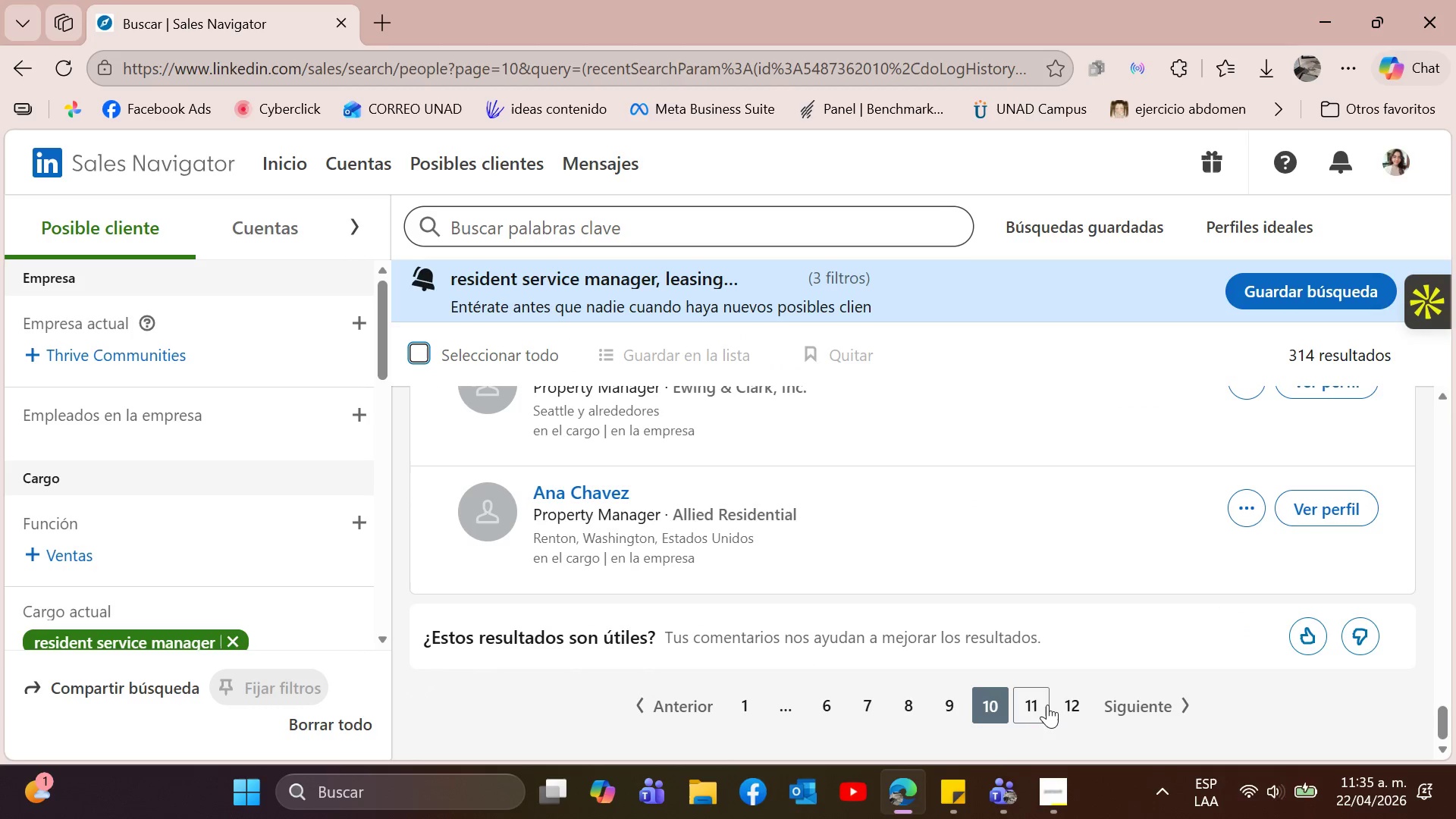 
left_click([1034, 703])
 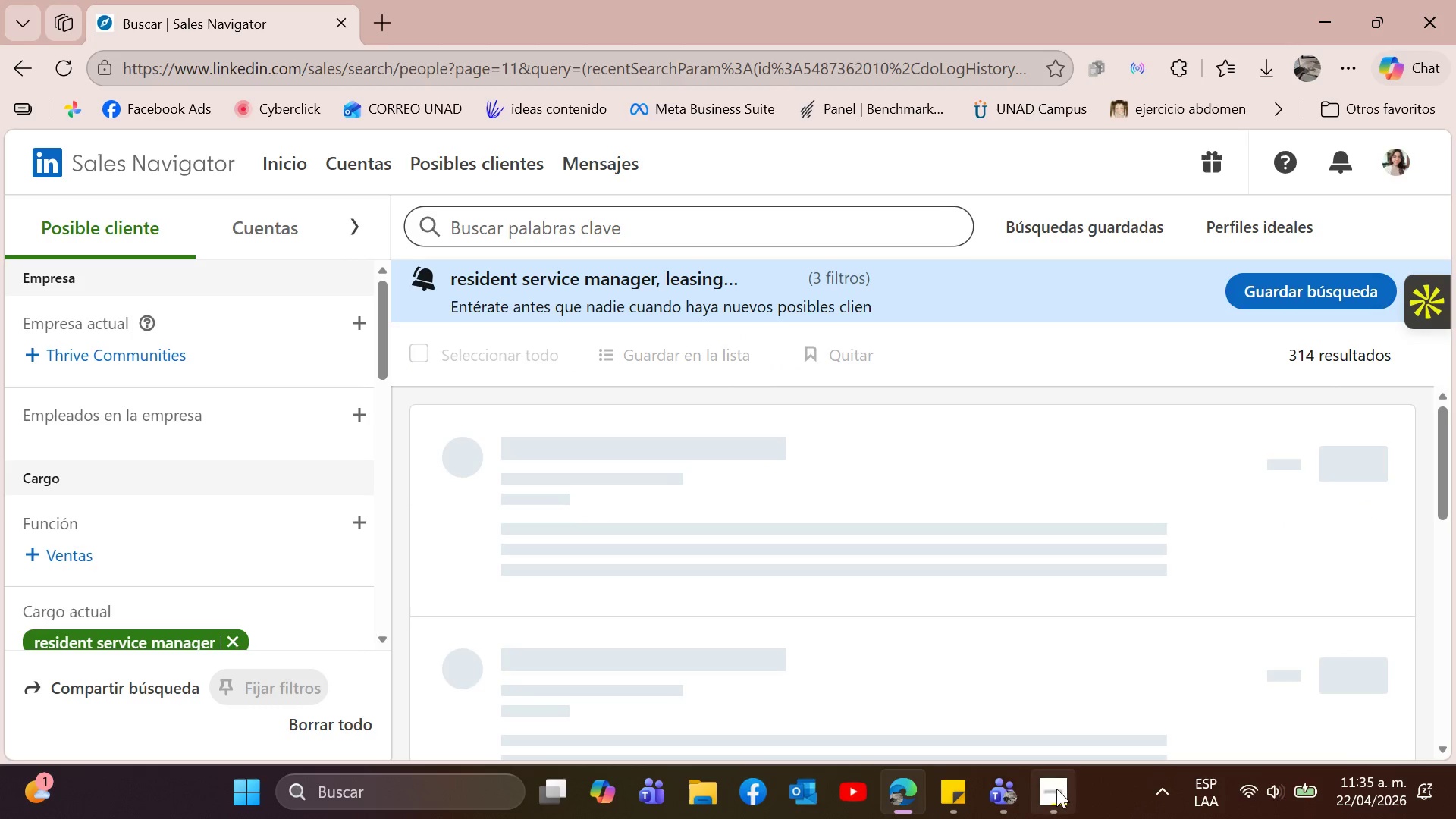 
left_click([1056, 789])